 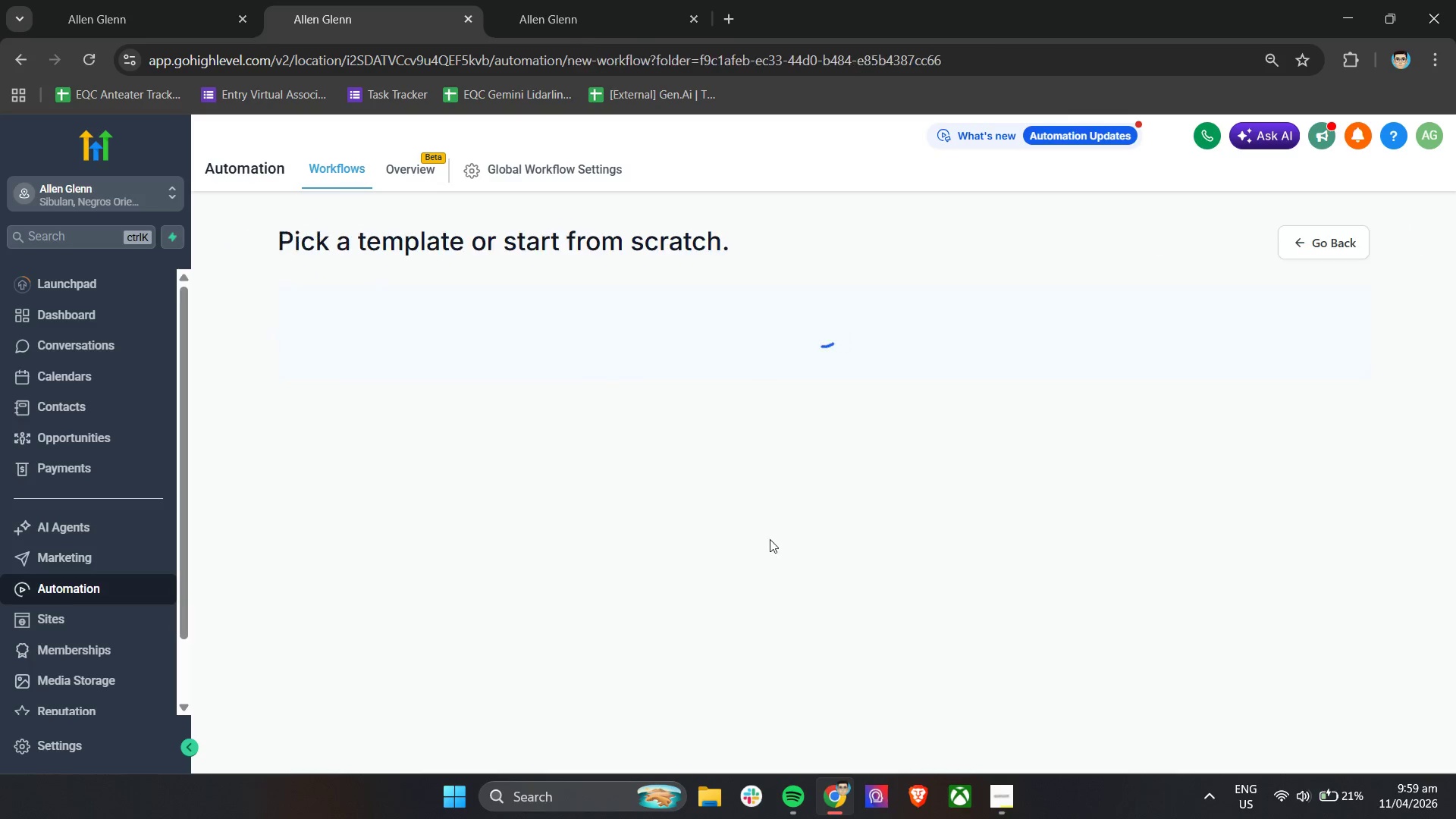 
left_click([544, 484])
 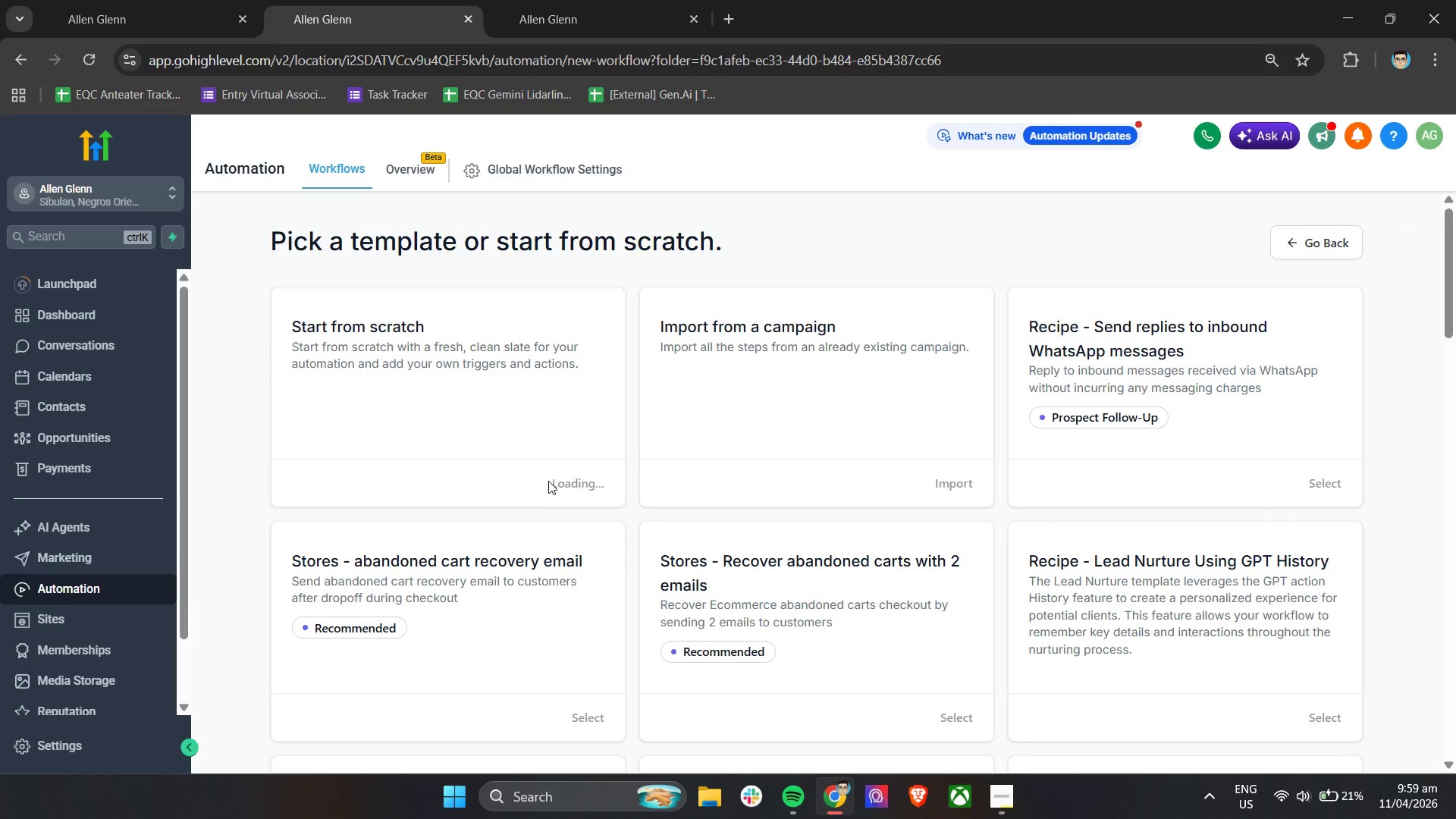 
mouse_move([566, 466])
 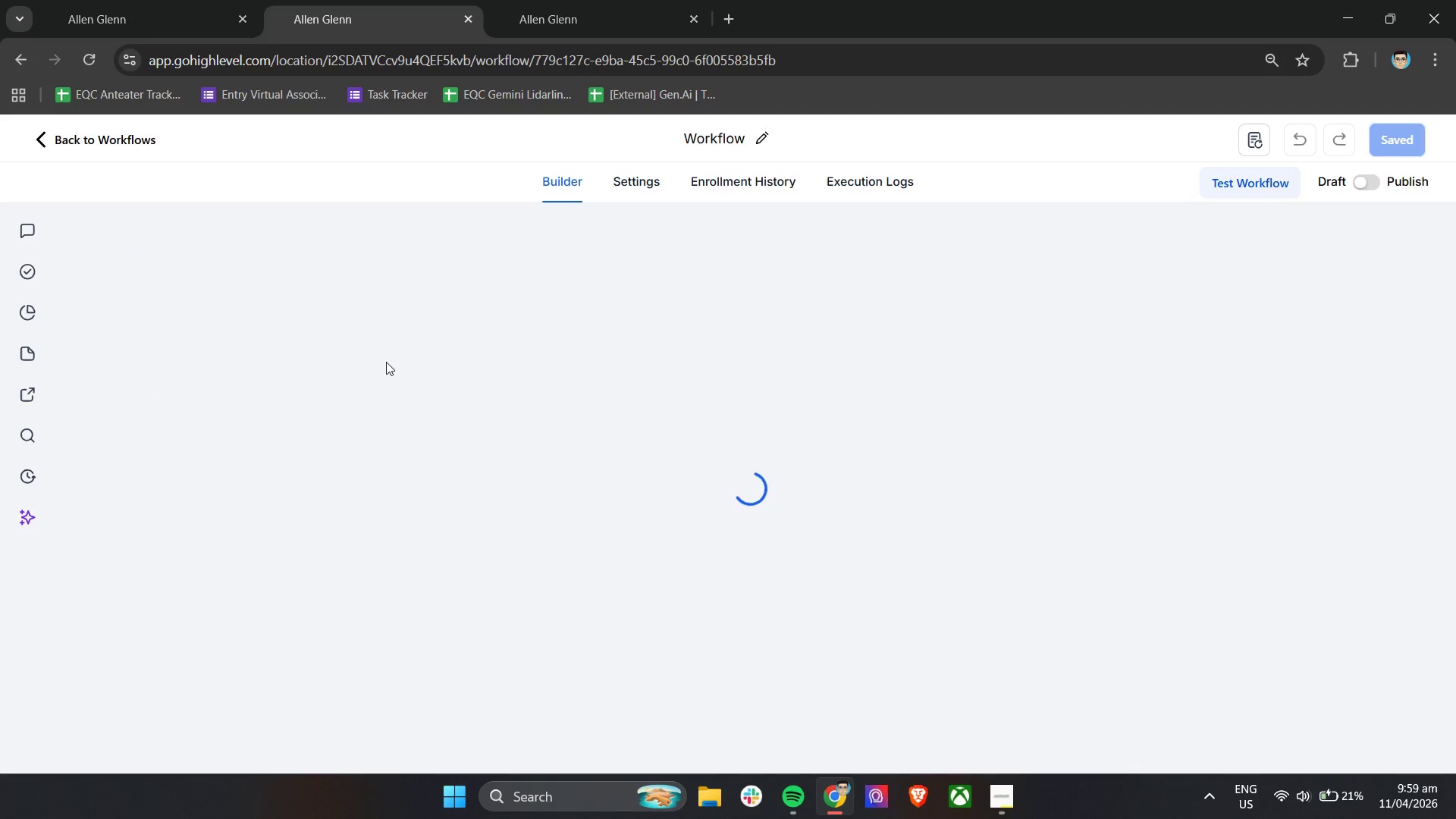 
left_click([708, 138])
 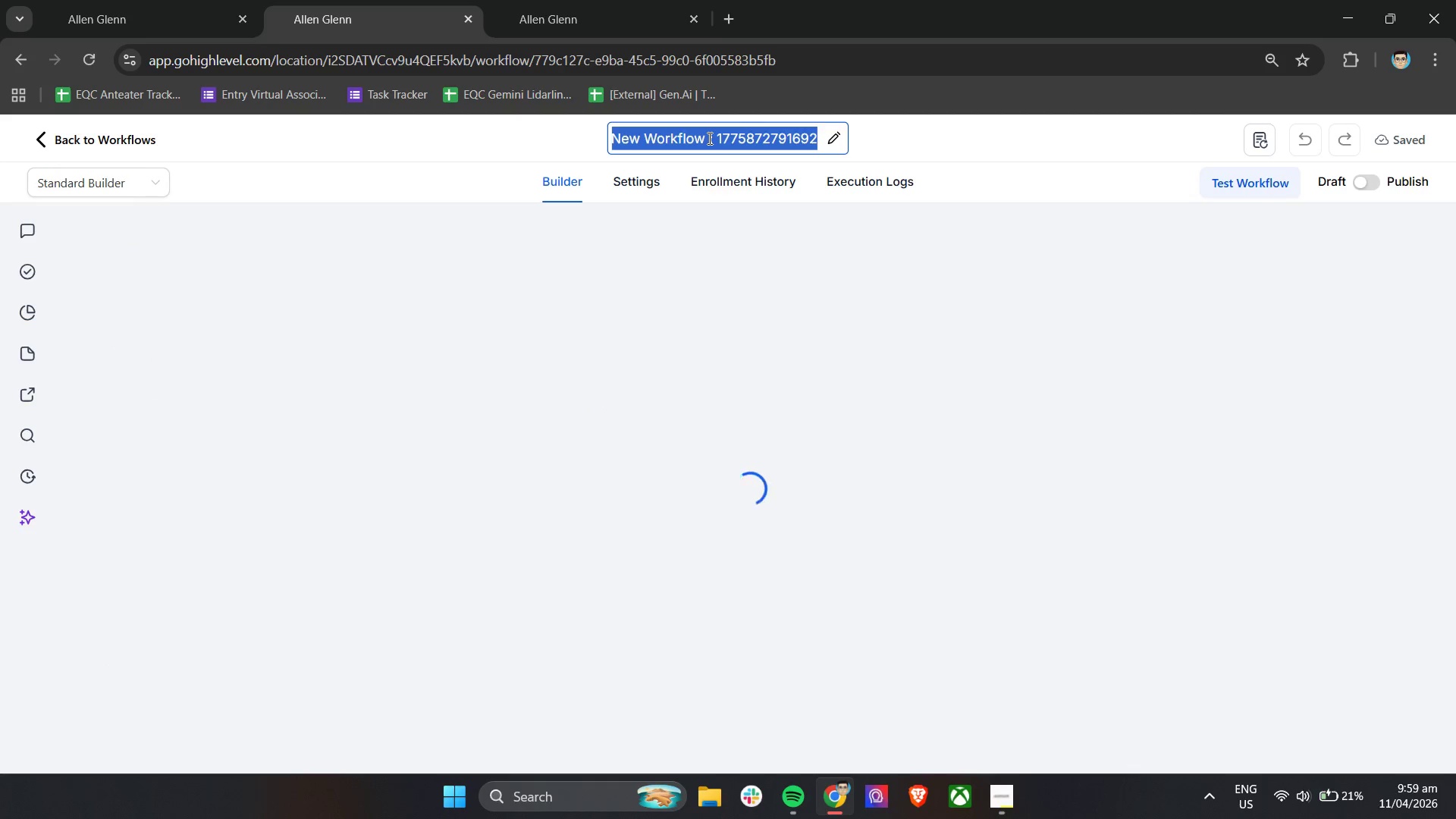 
type(Horizon - New patient Longec)
key(Backspace)
type(vity Journey)